 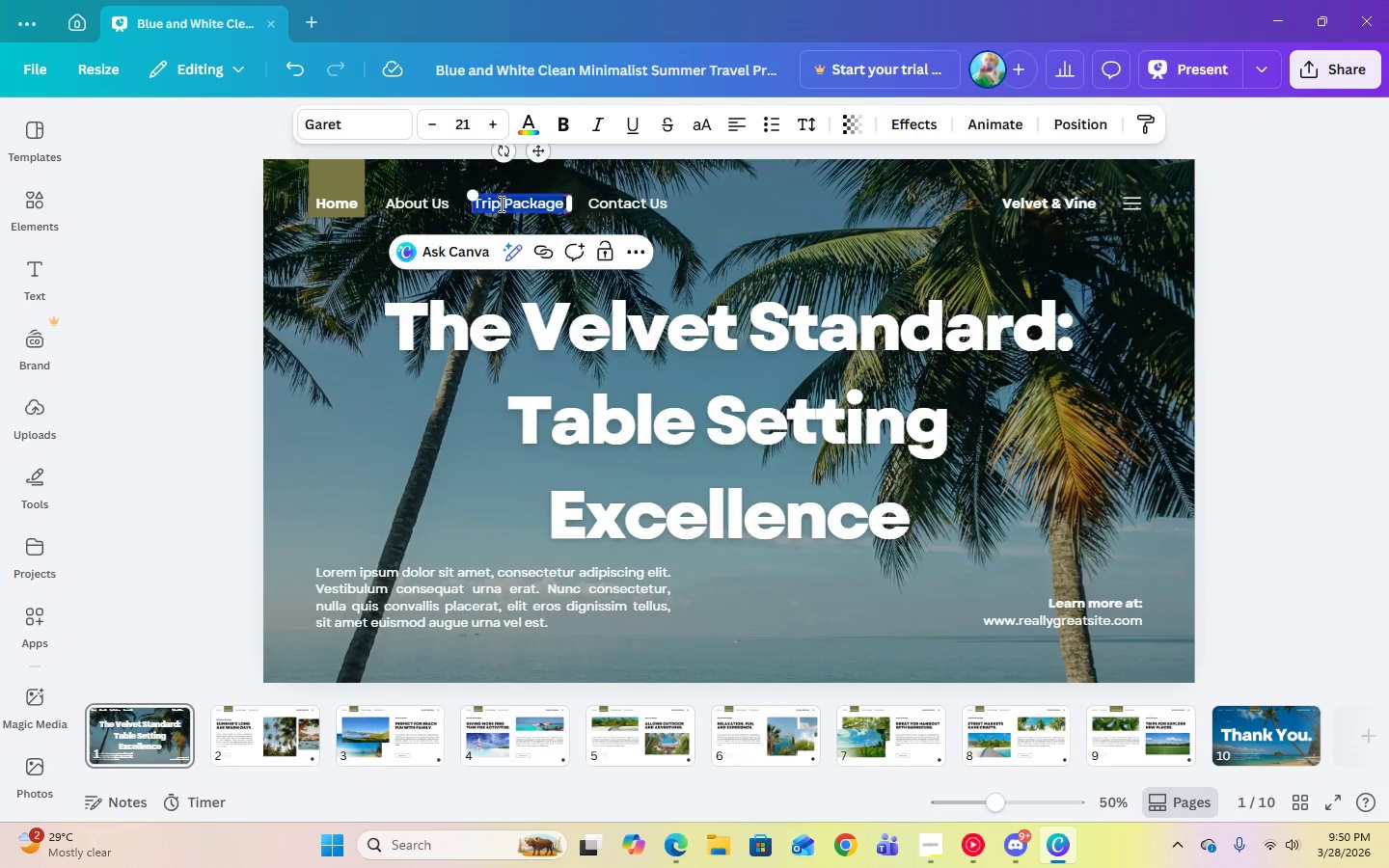 
triple_click([499, 203])
 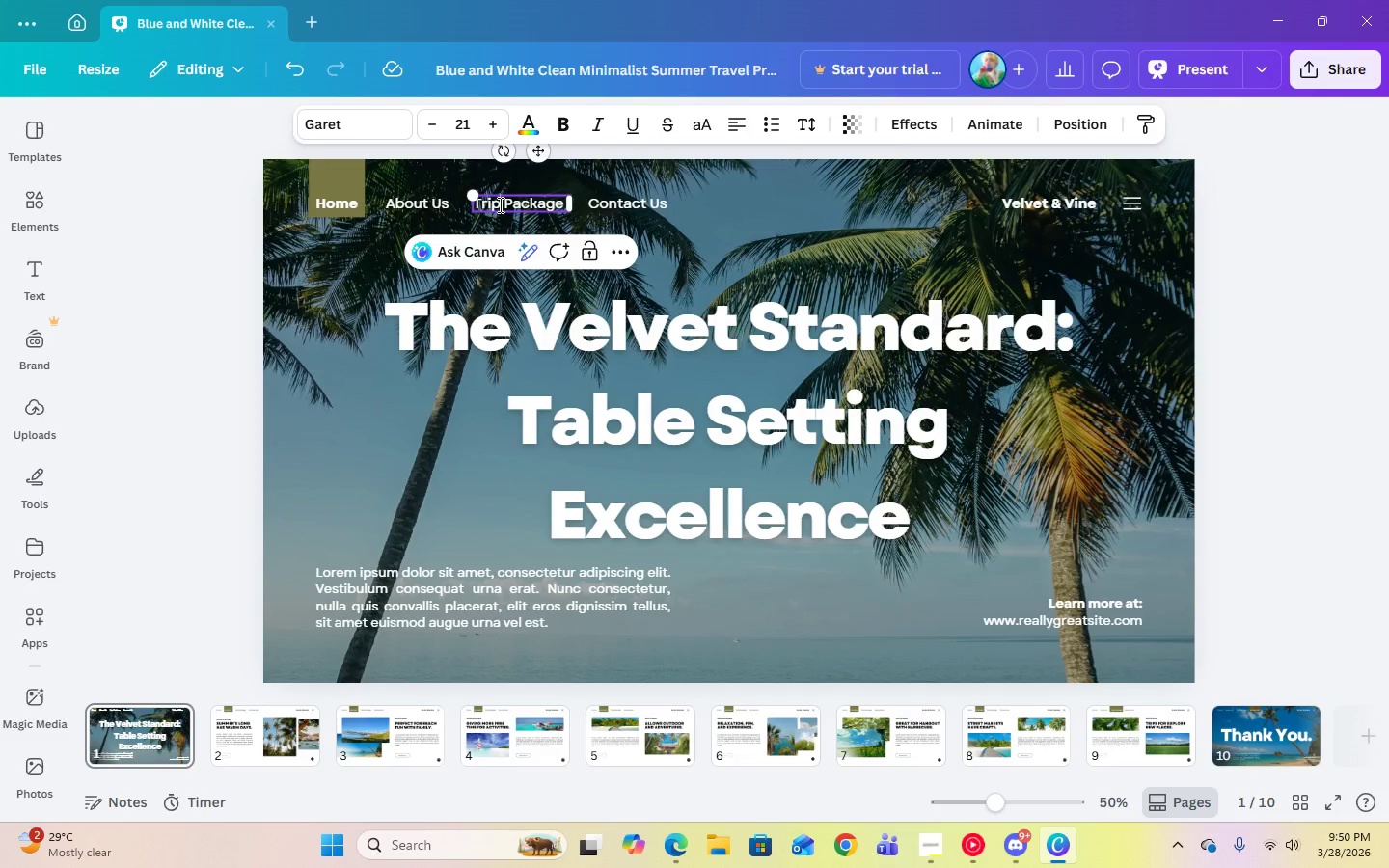 
left_click_drag(start_coordinate=[499, 204], to_coordinate=[477, 204])
 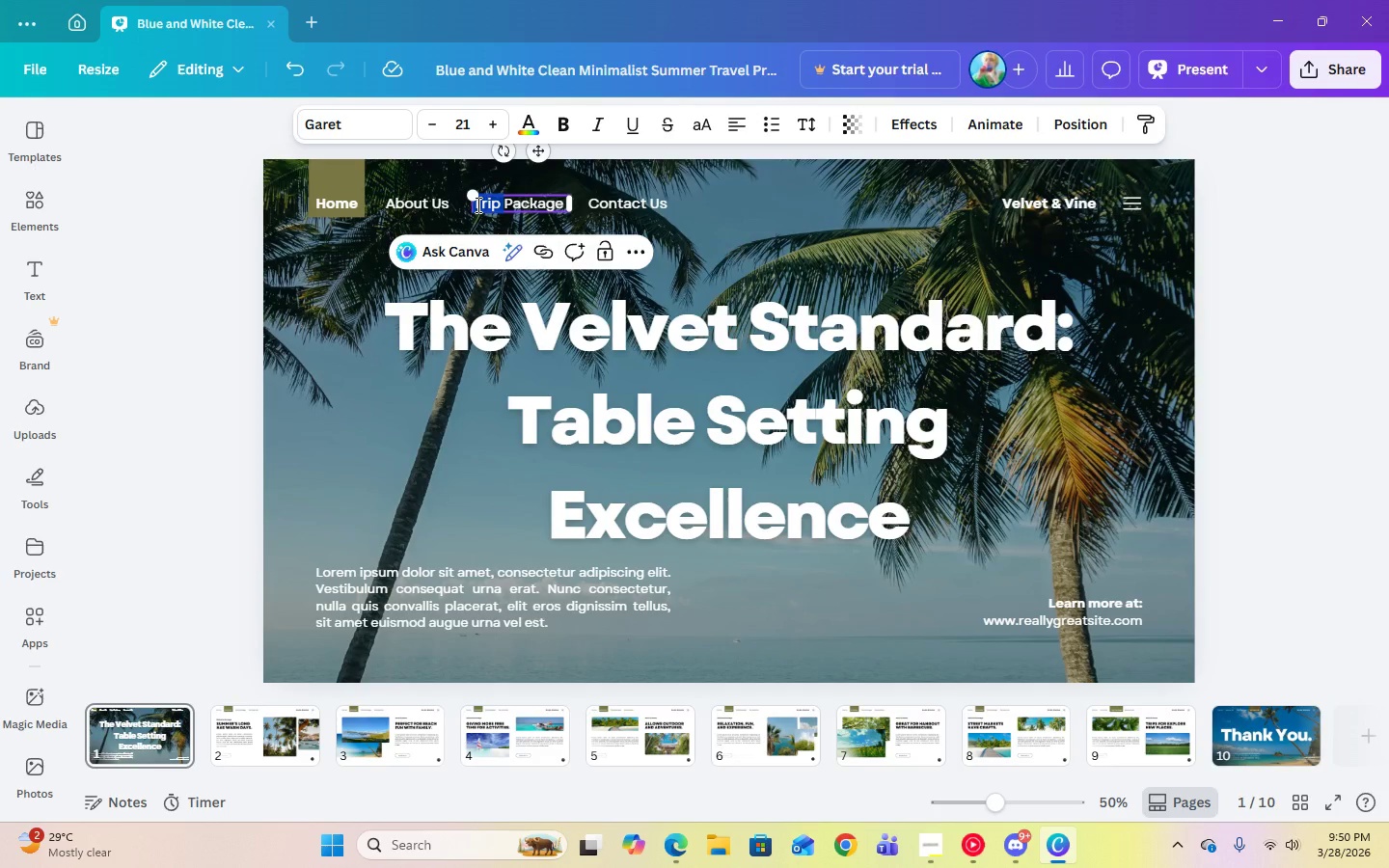 
type(Our)
 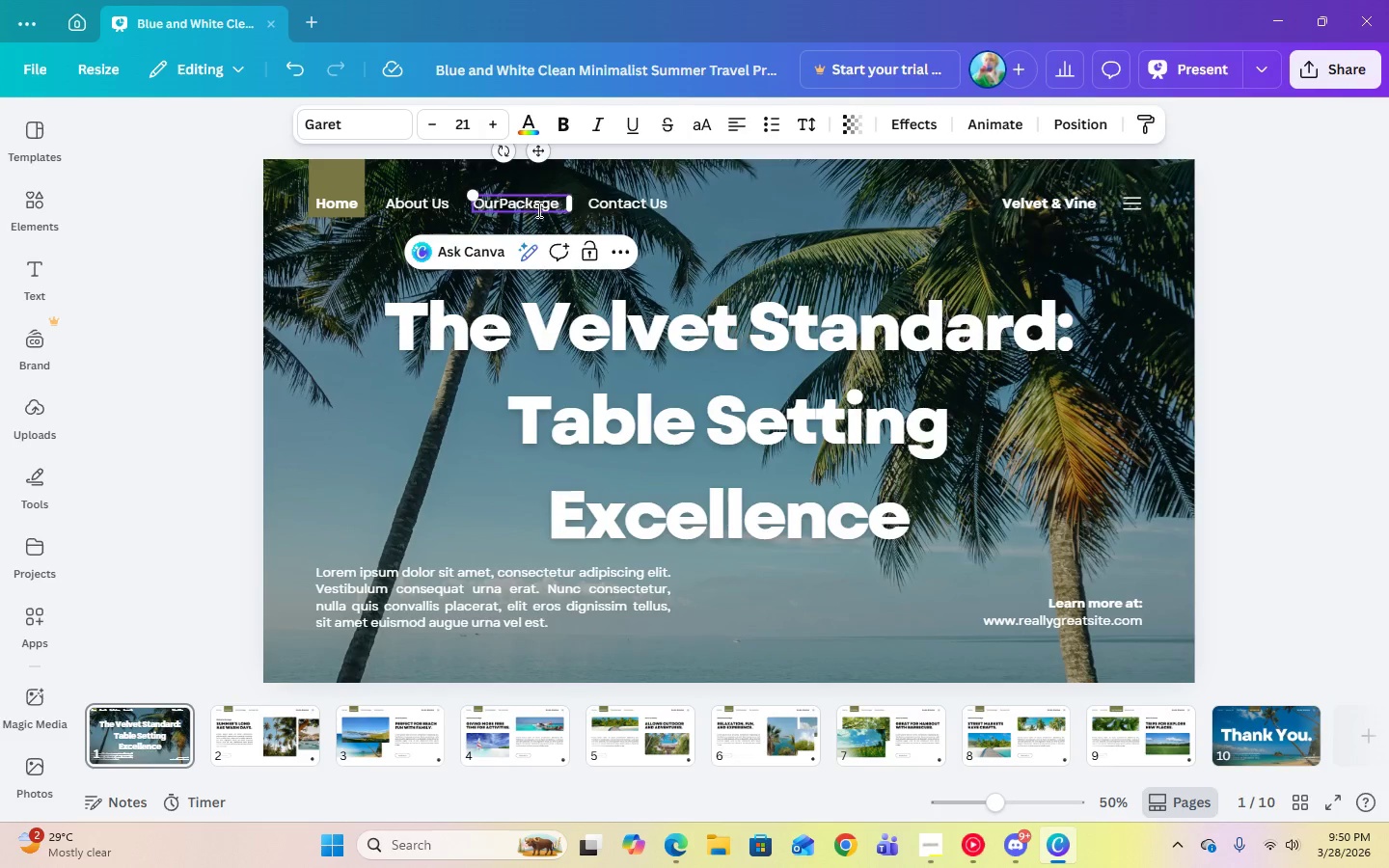 
key(Space)
 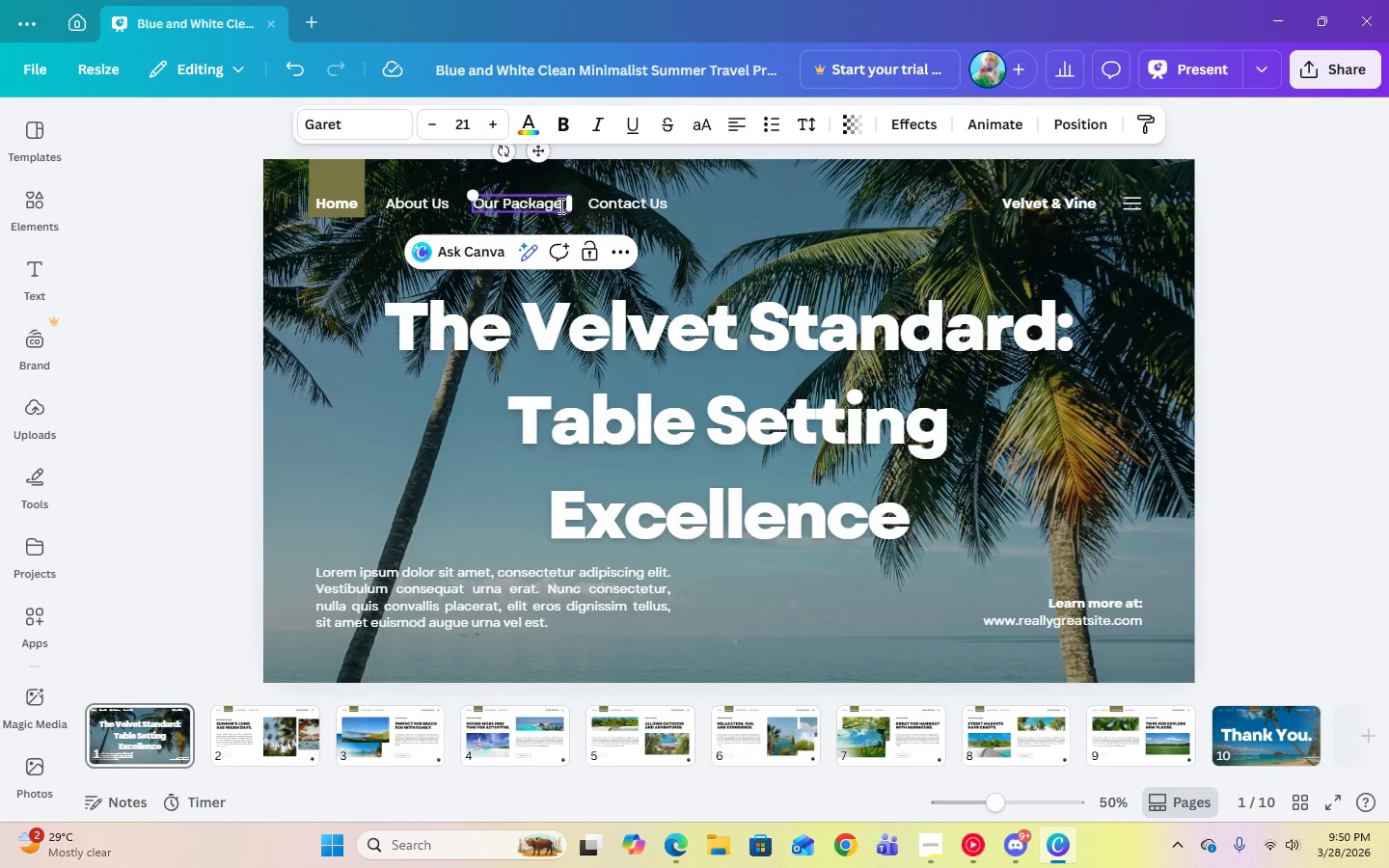 
left_click([559, 205])
 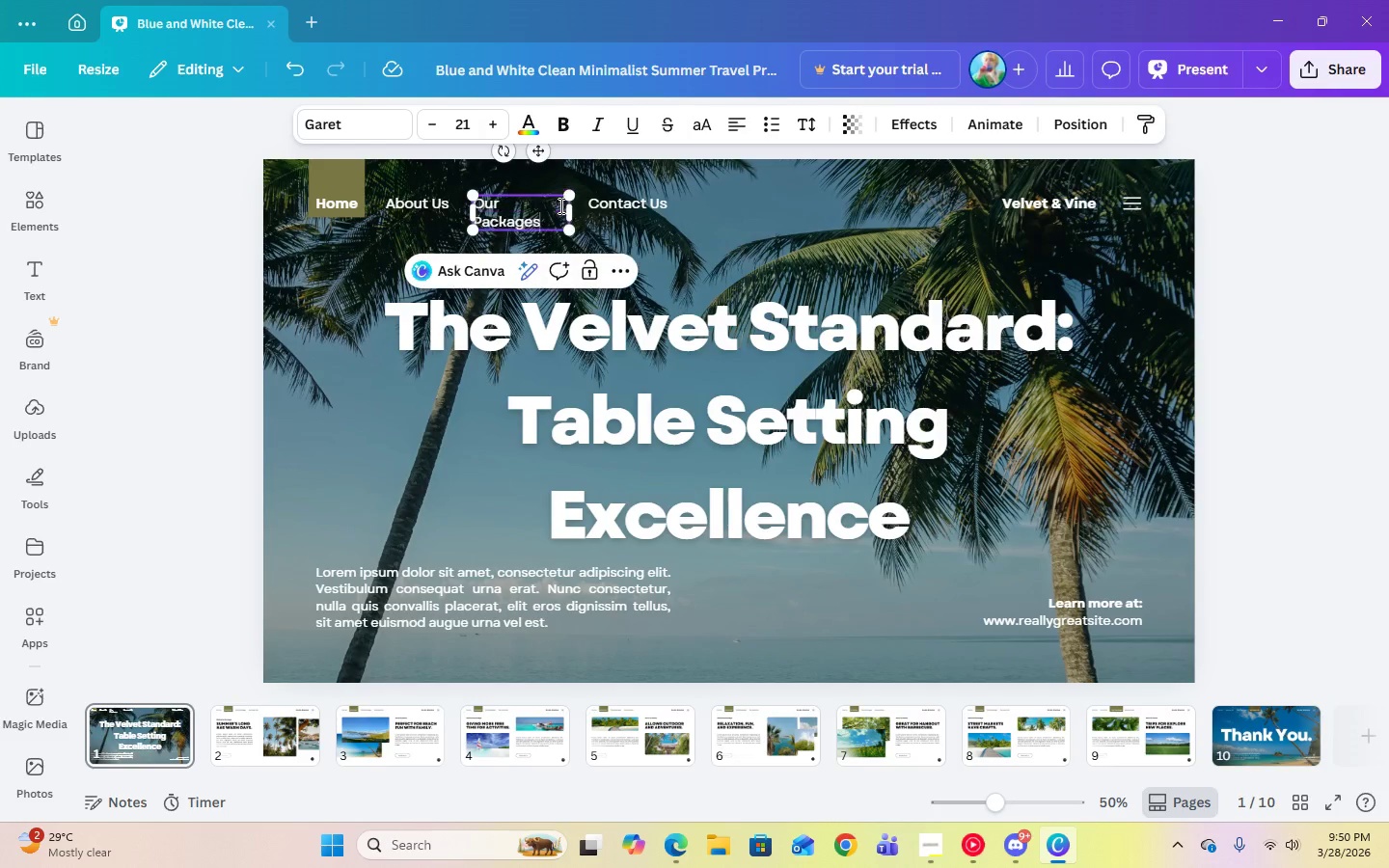 
key(S)
 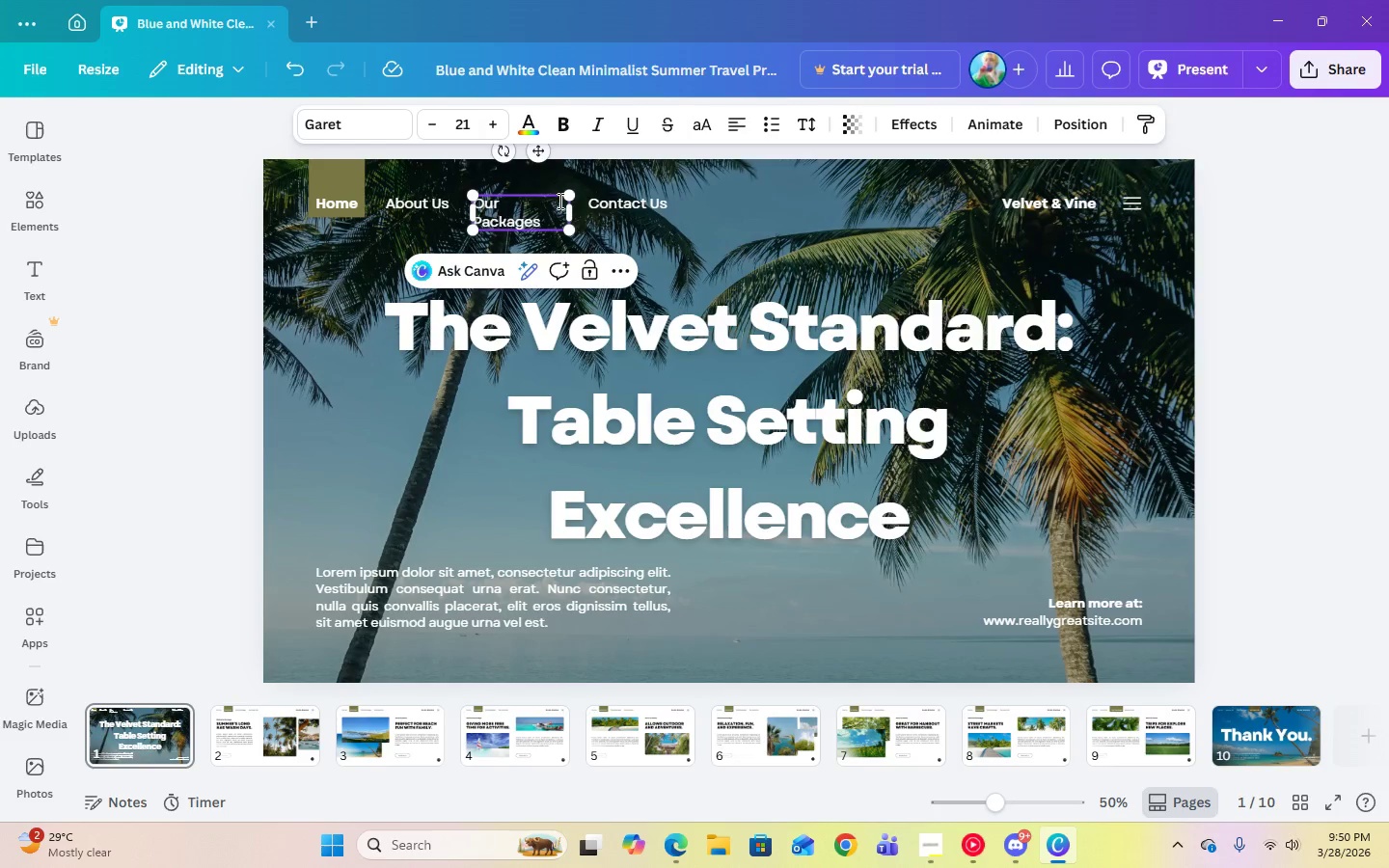 
left_click_drag(start_coordinate=[574, 212], to_coordinate=[581, 212])
 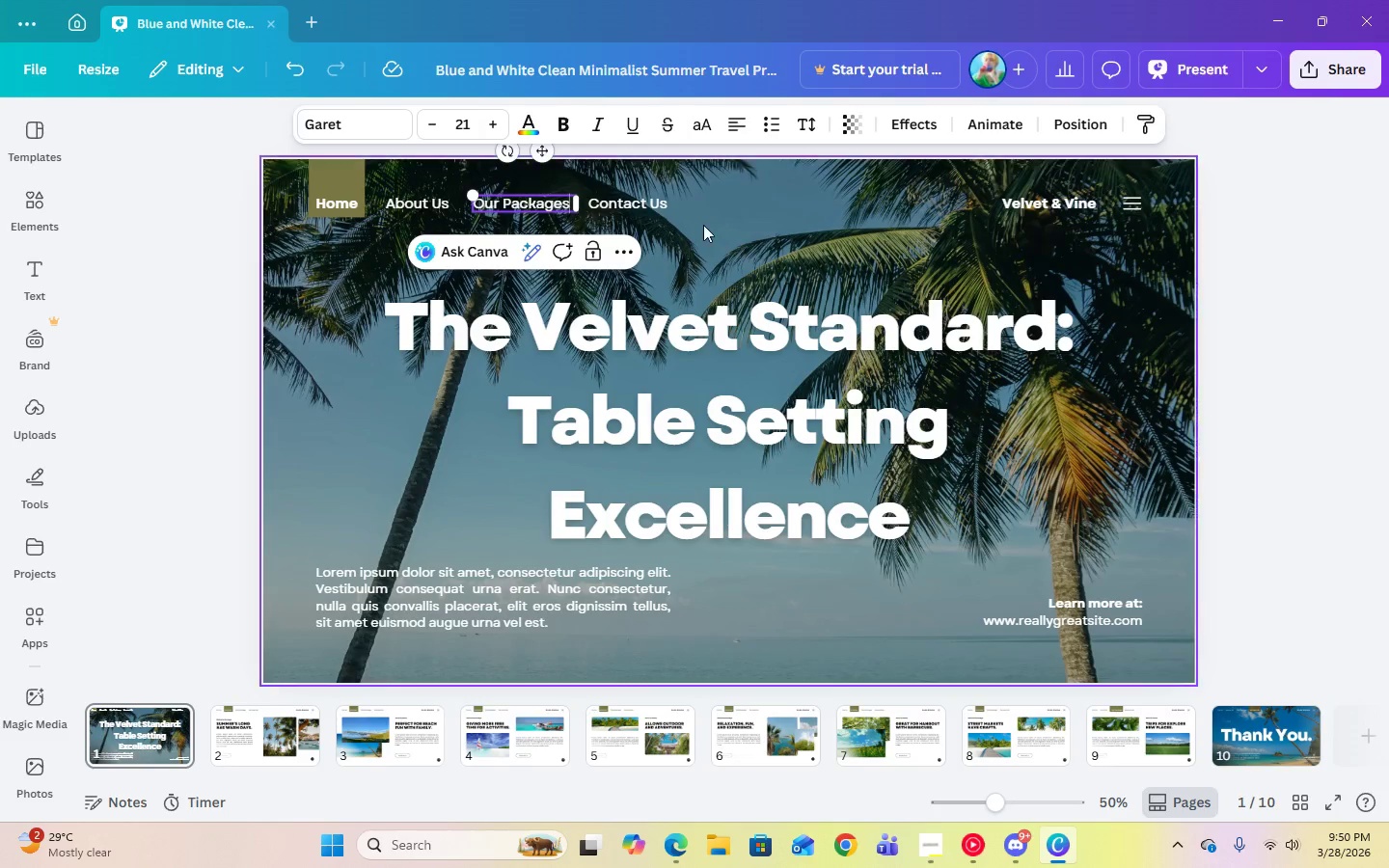 
left_click([703, 225])
 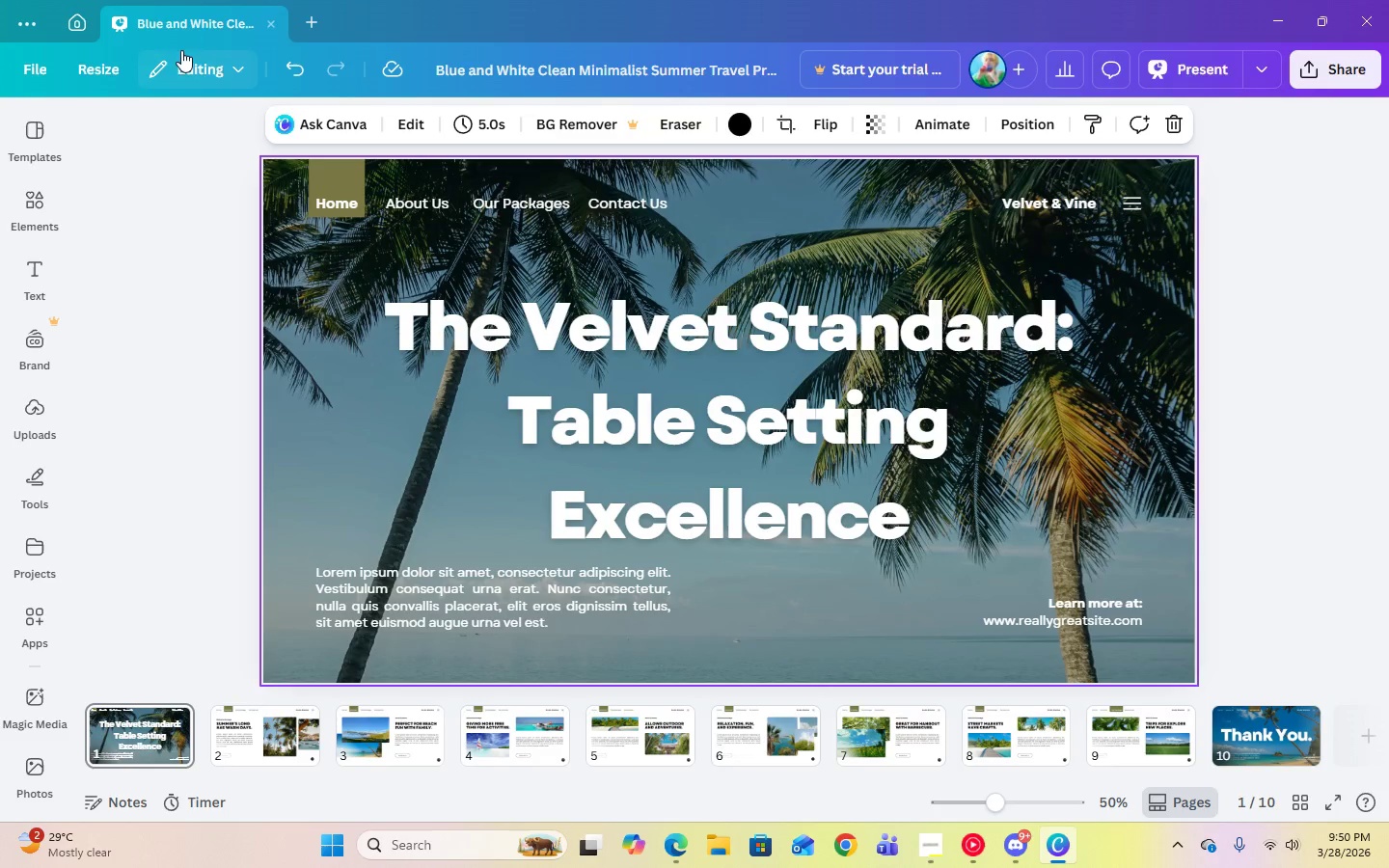 
left_click([292, 71])
 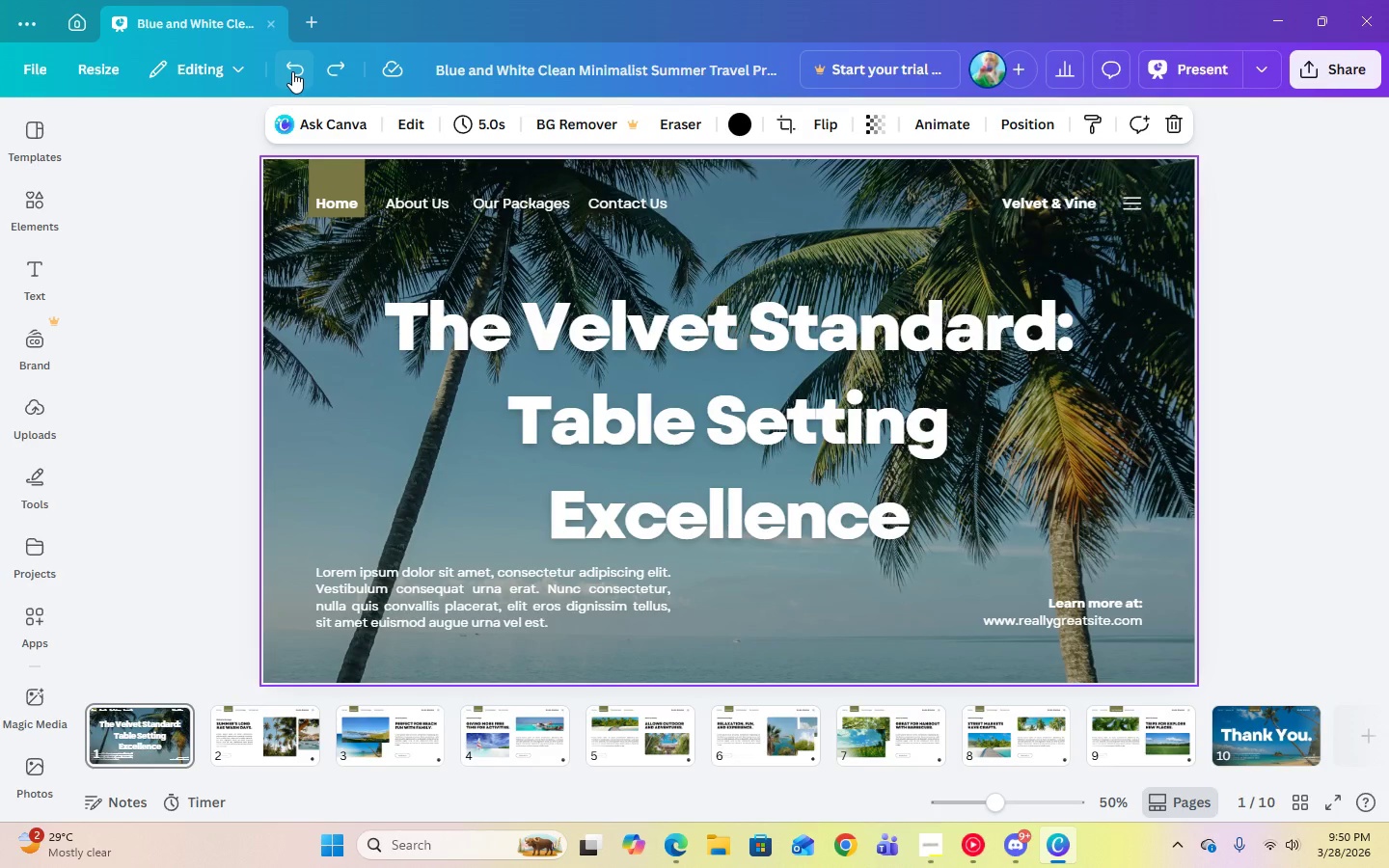 
left_click([292, 71])
 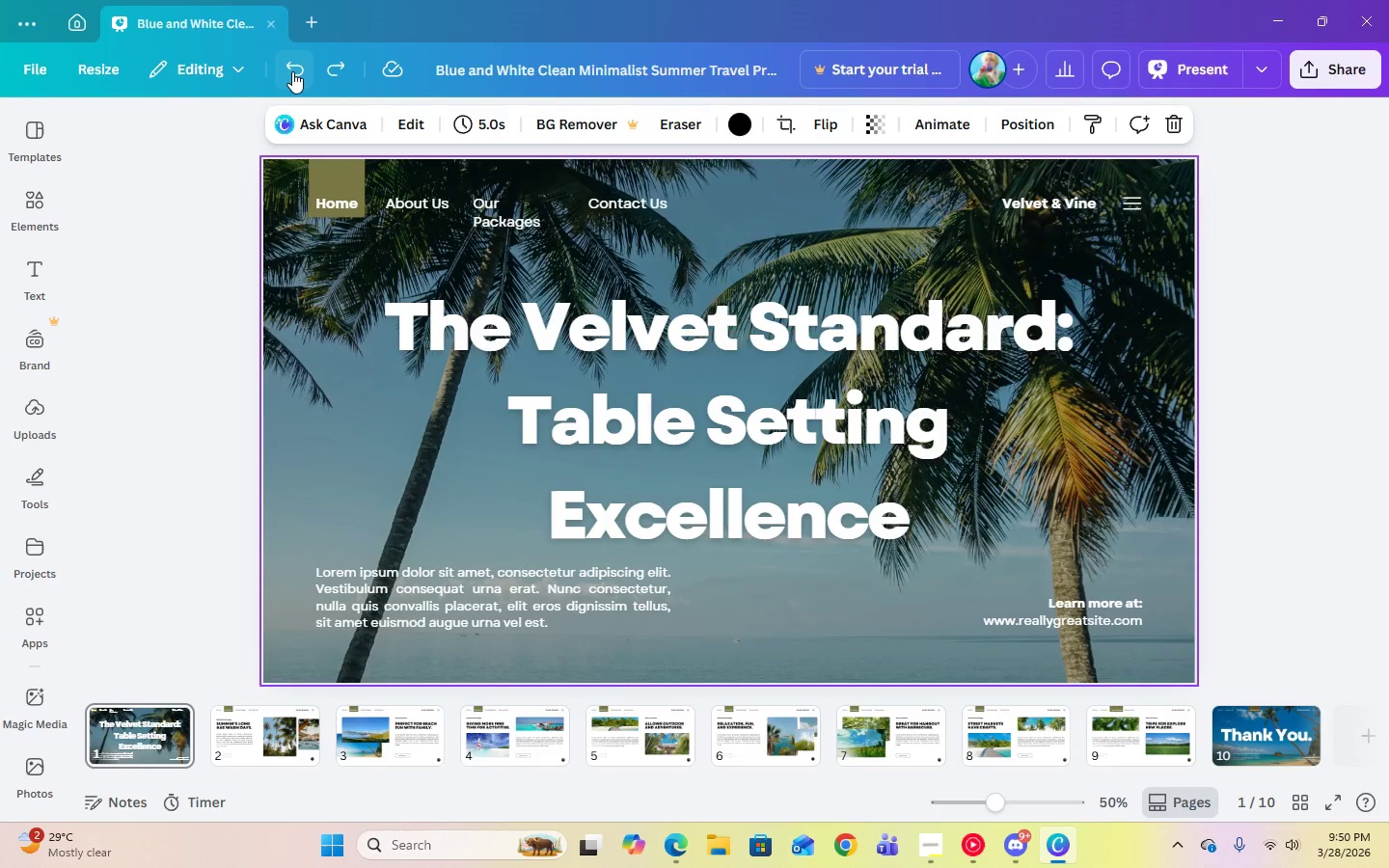 
left_click([292, 71])
 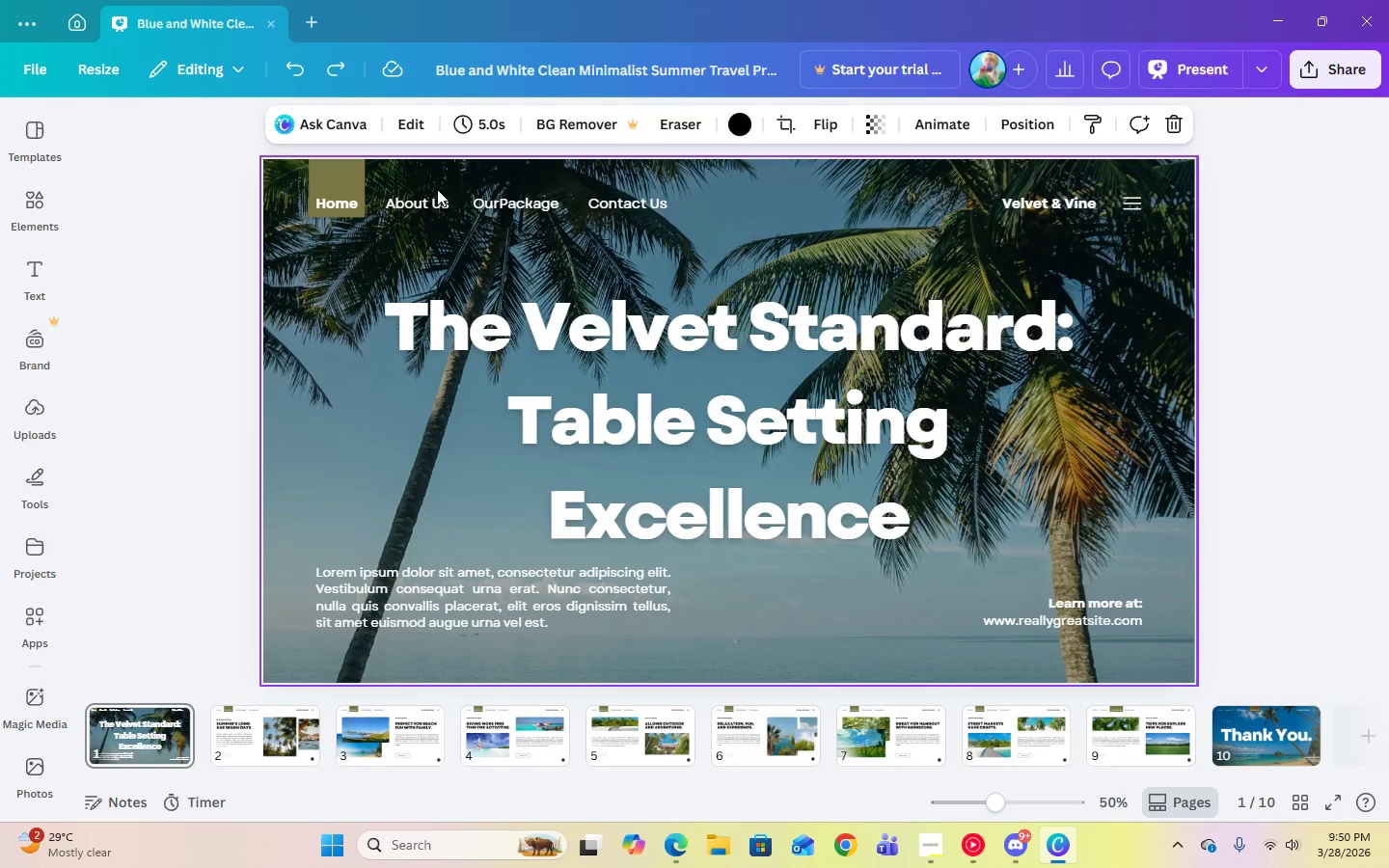 
left_click([496, 208])
 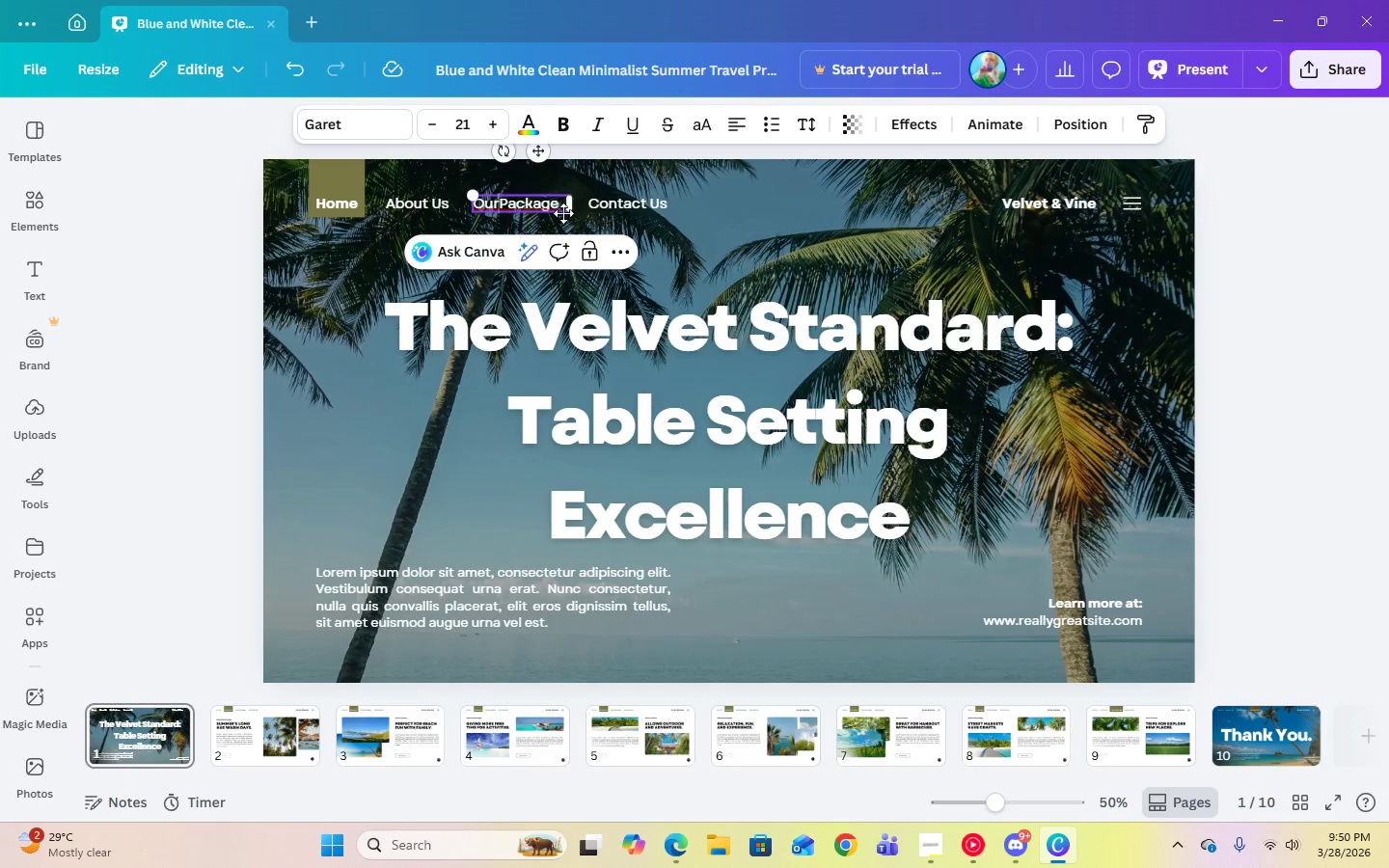 
key(Space)
 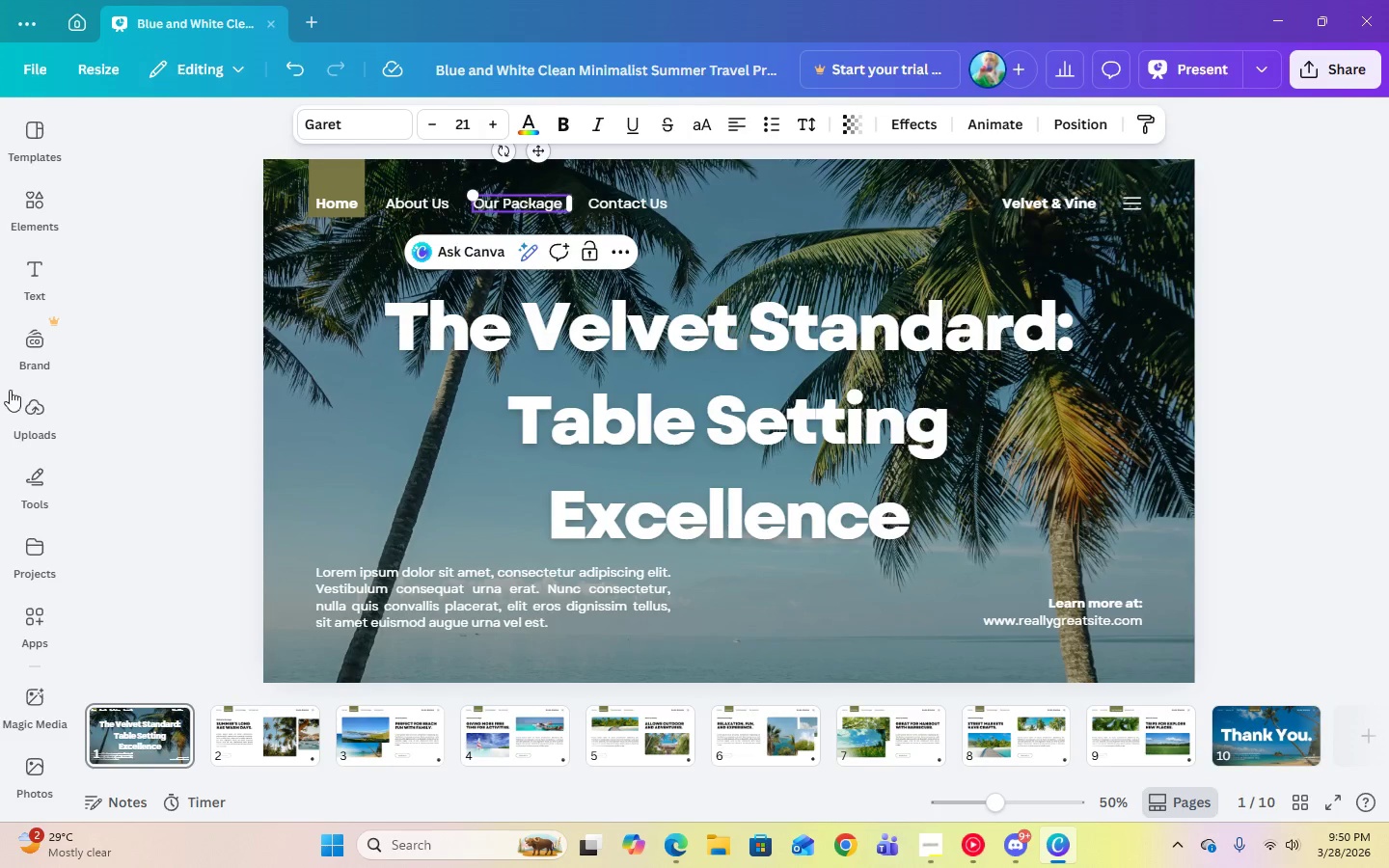 
left_click([1236, 321])
 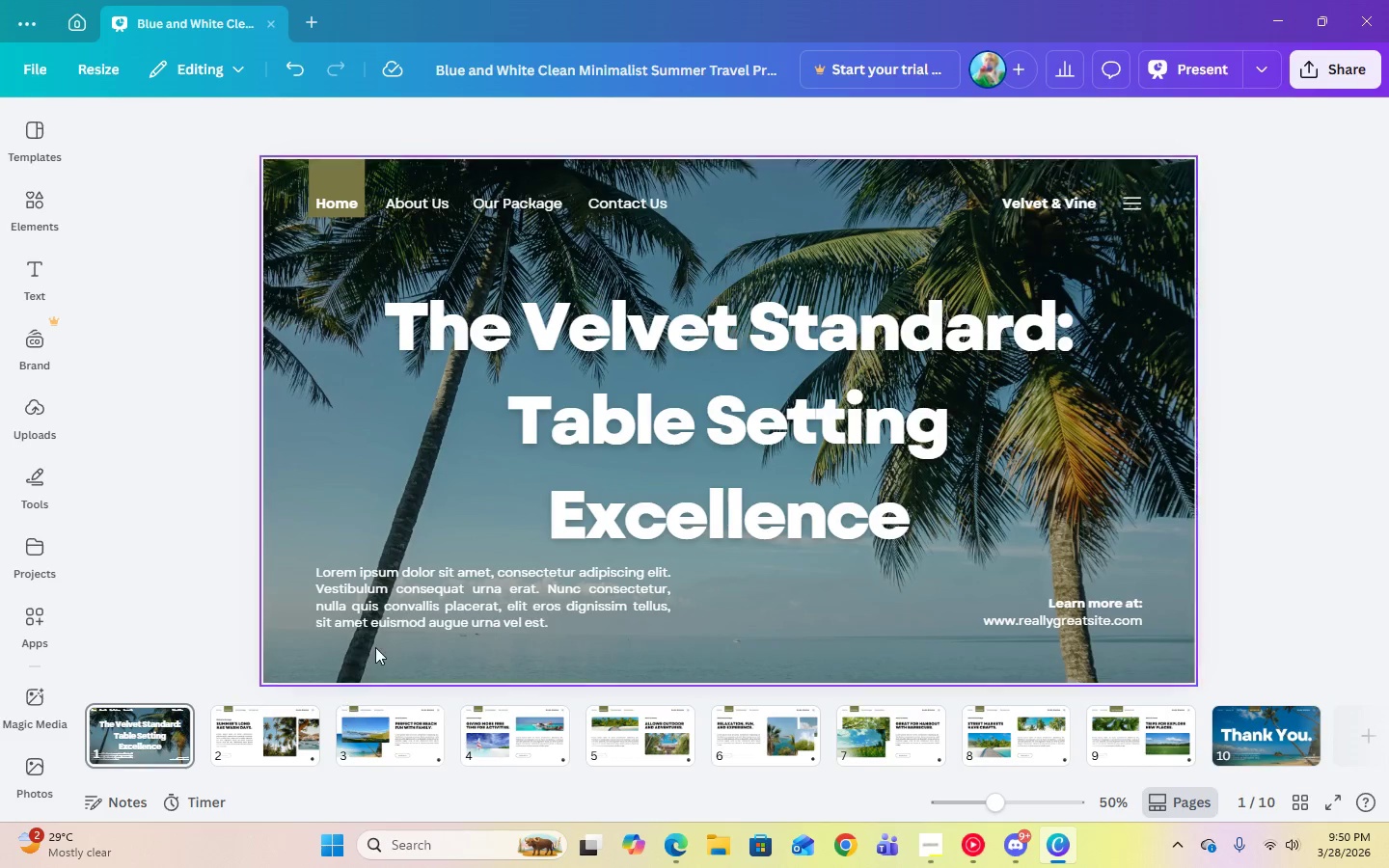 
left_click([391, 617])
 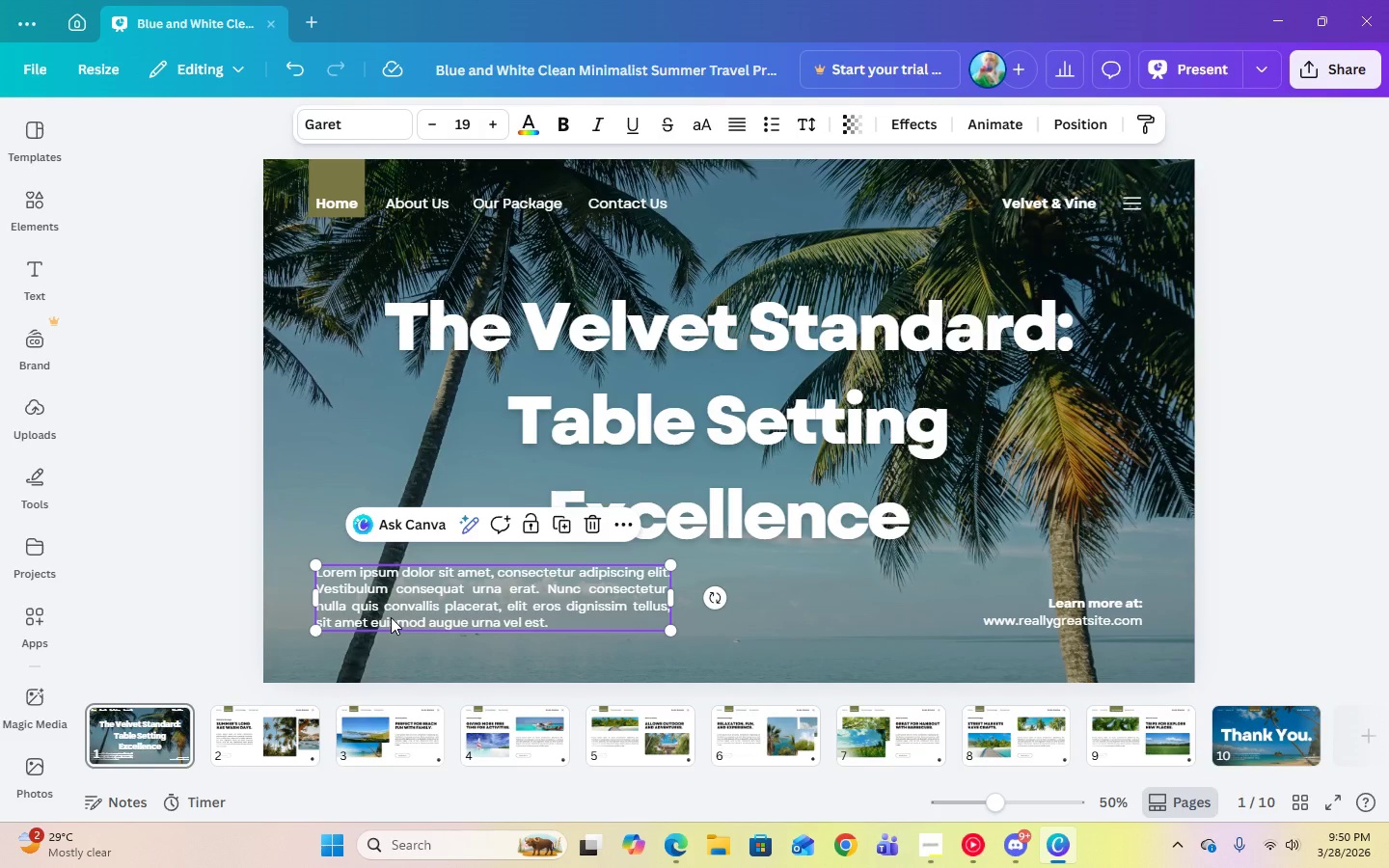 
key(Delete)
 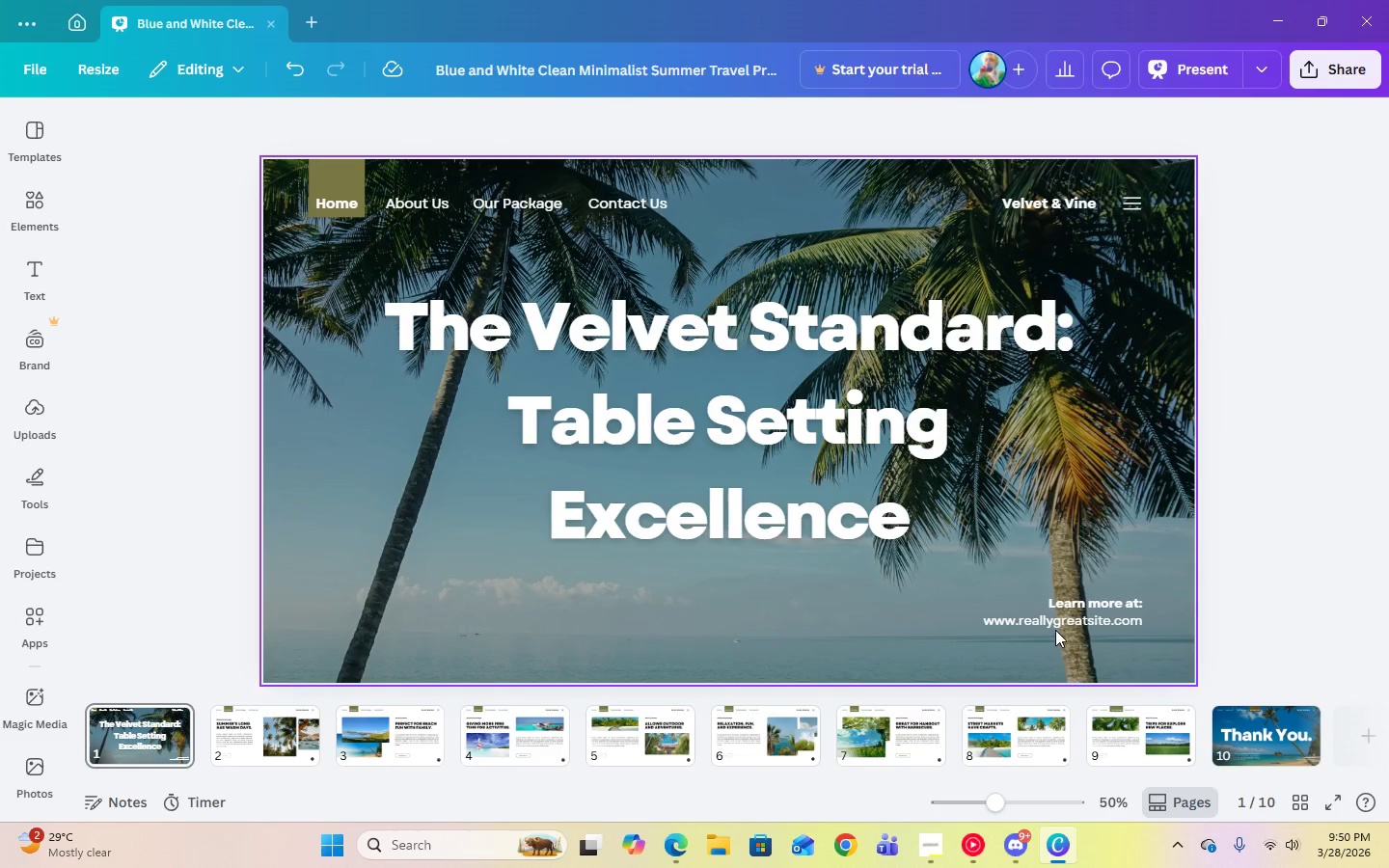 
double_click([1050, 622])
 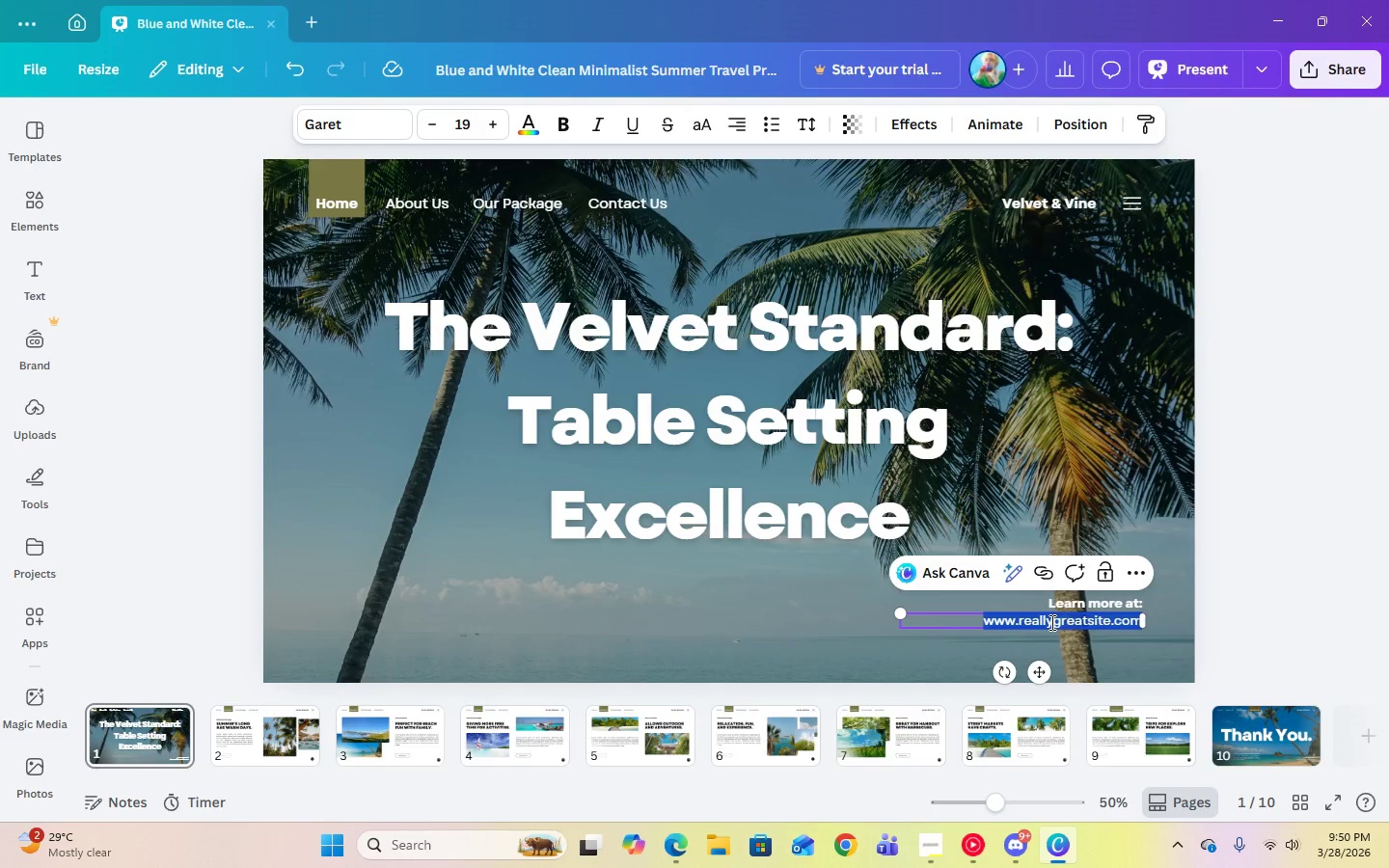 
type(www.velvetandvine.com)
 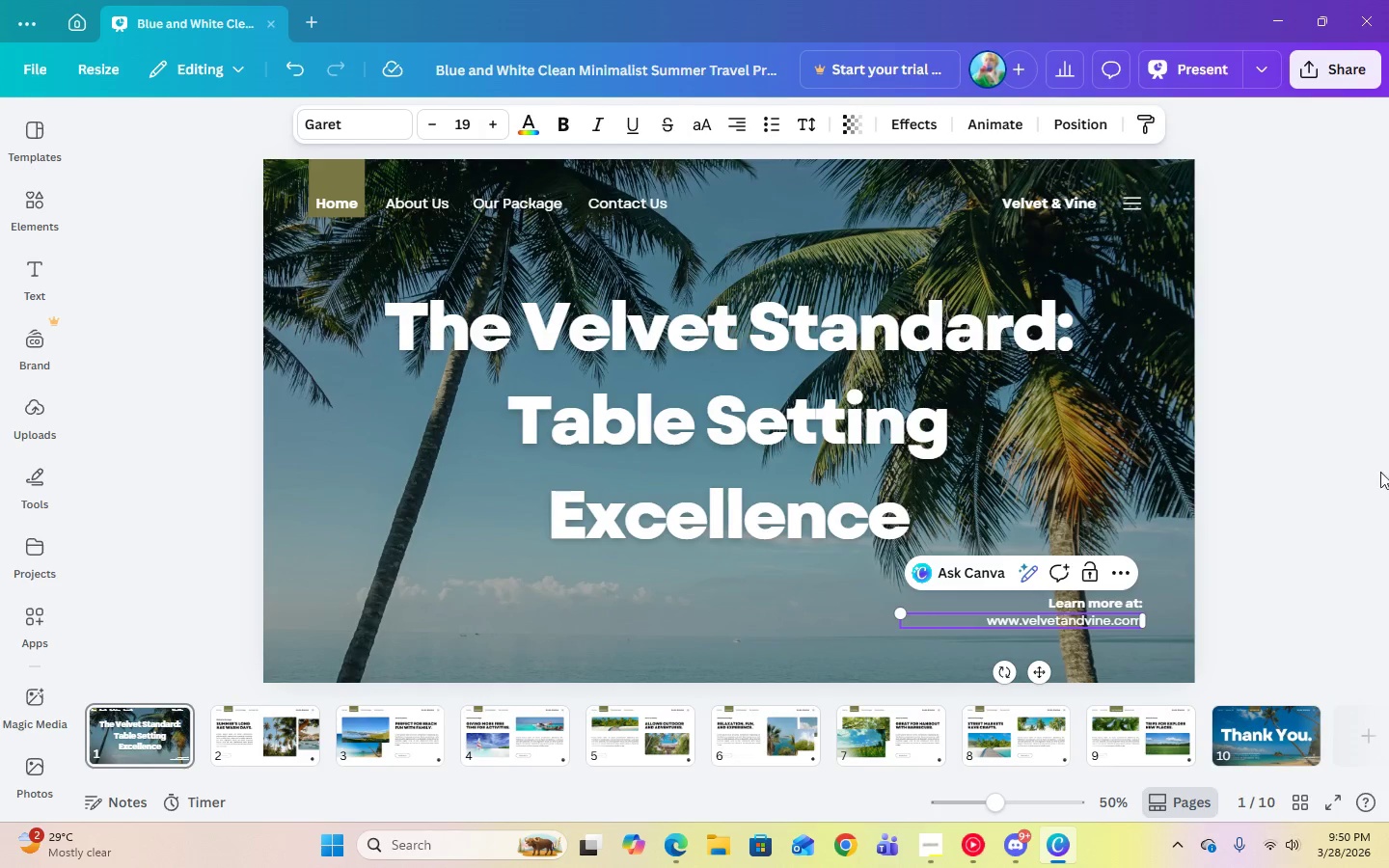 
left_click([1327, 485])
 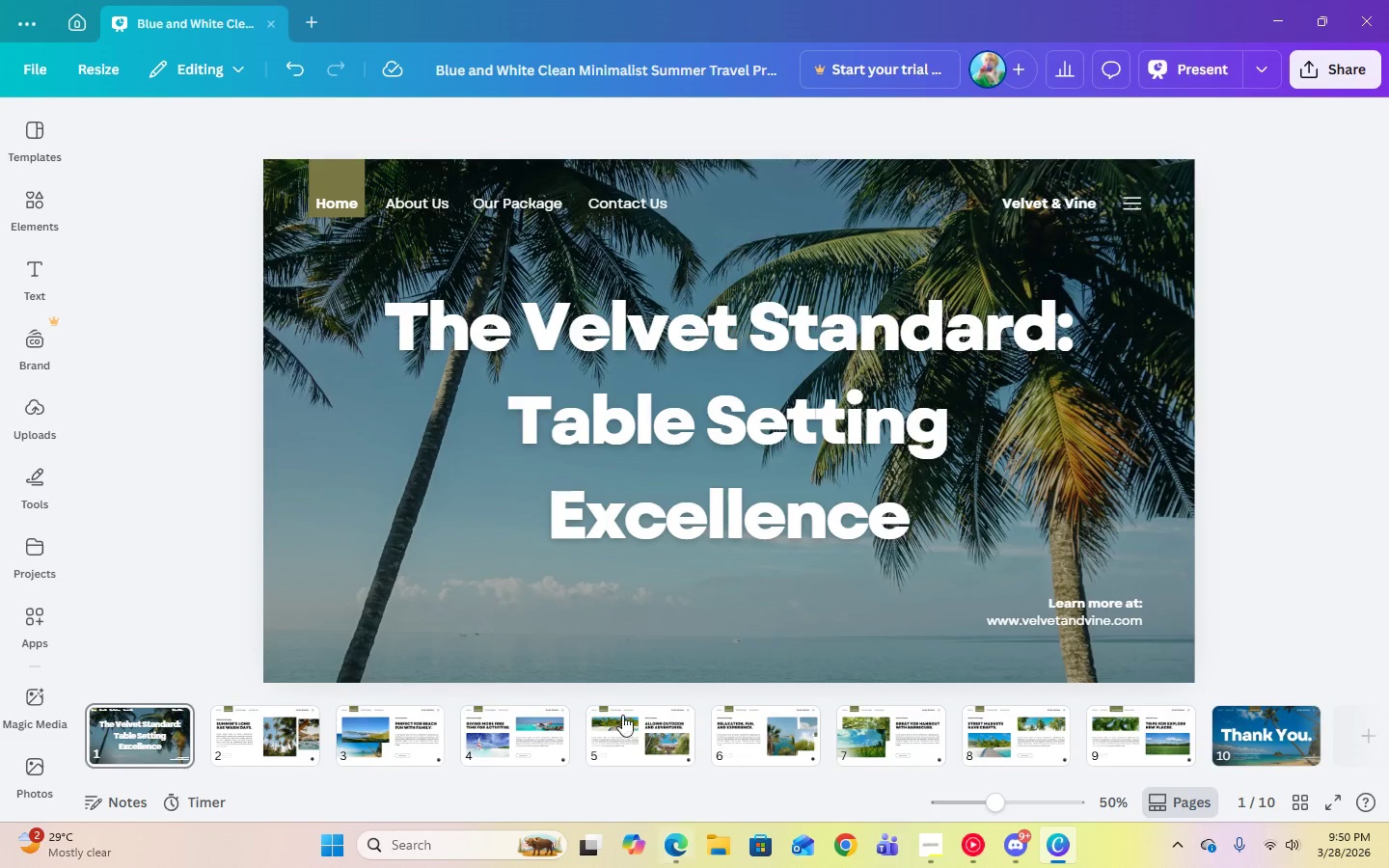 
left_click([260, 754])
 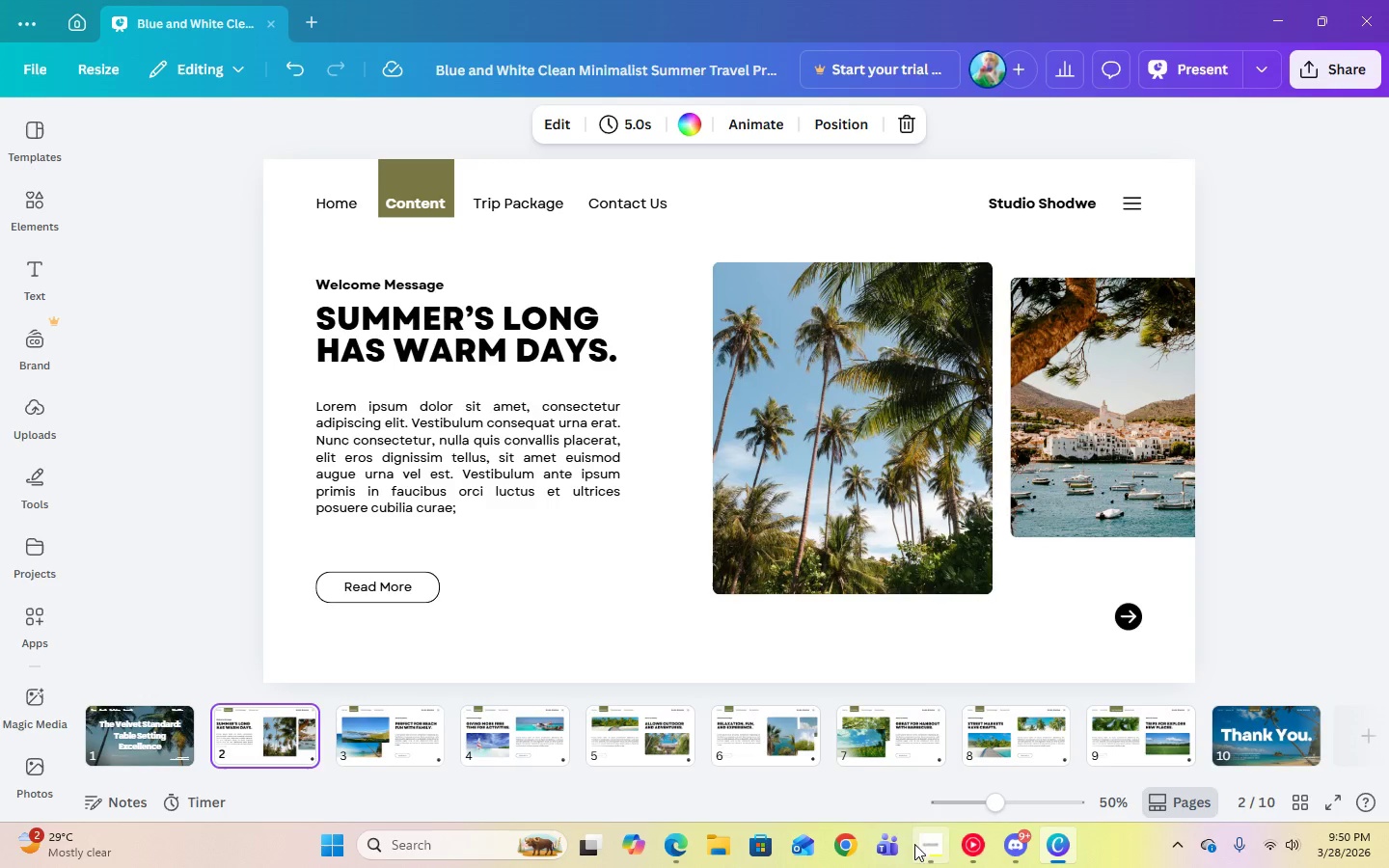 
left_click([924, 854])